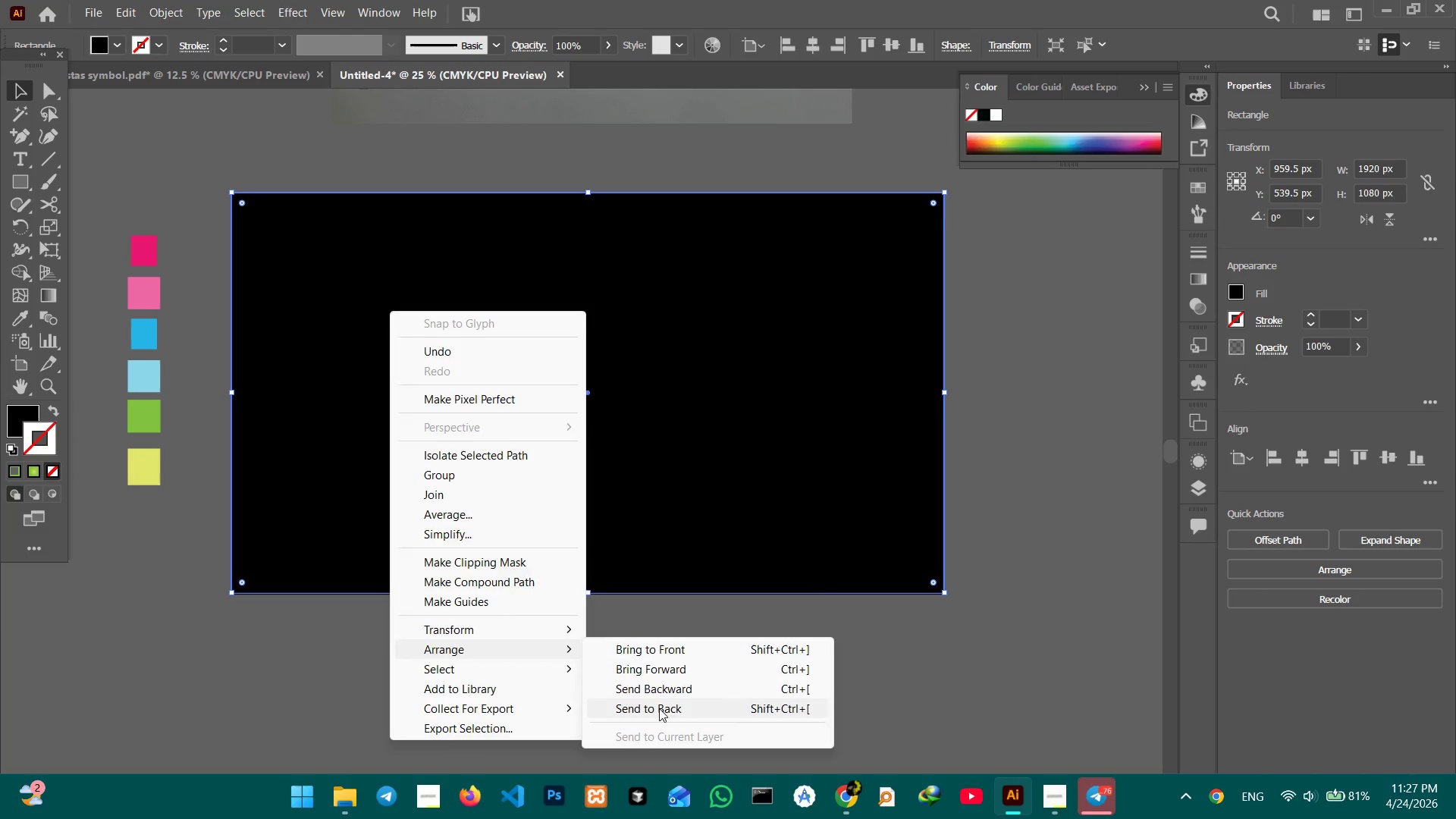 
left_click([664, 708])
 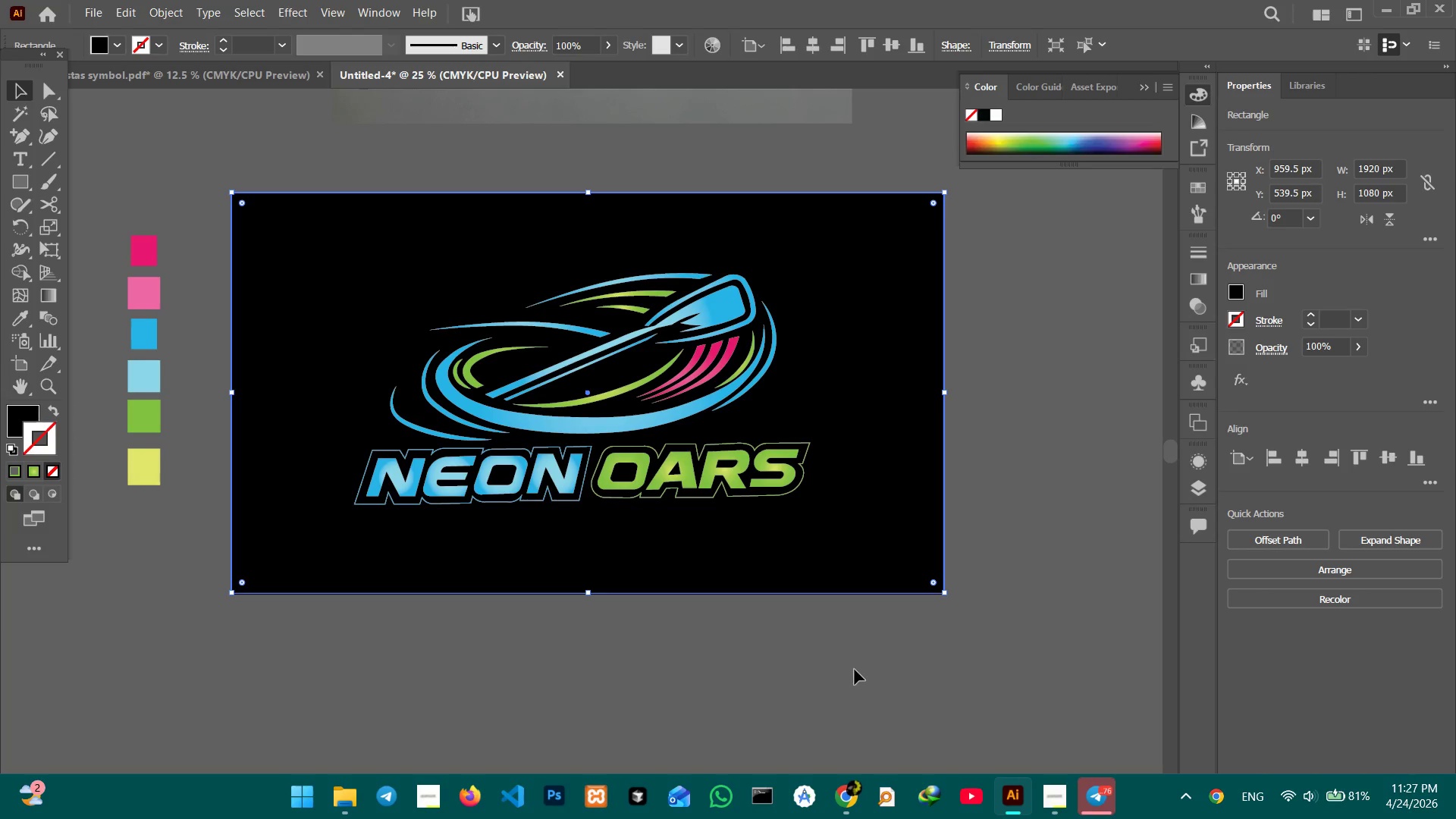 
left_click([855, 670])
 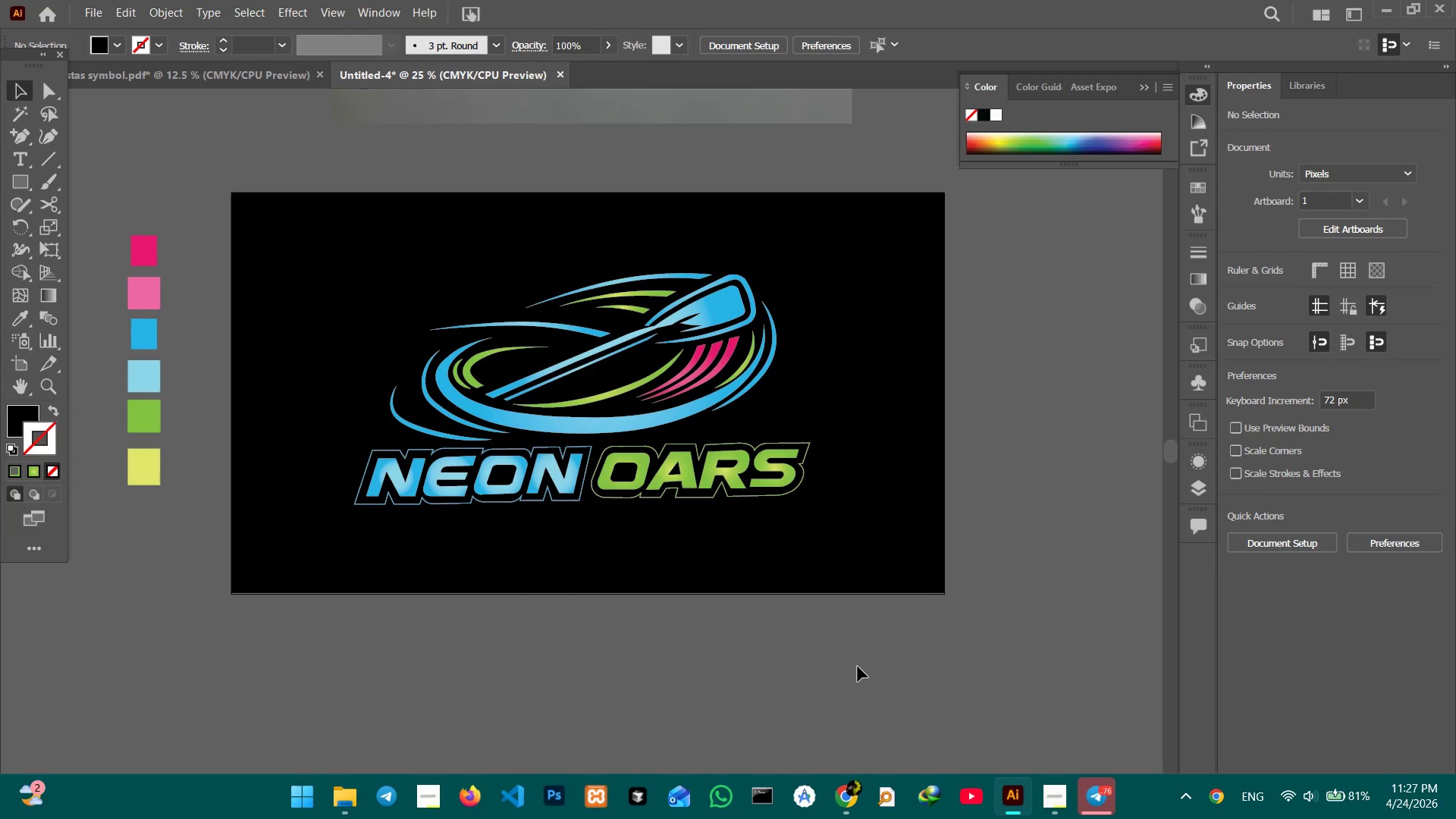 
left_click([408, 206])
 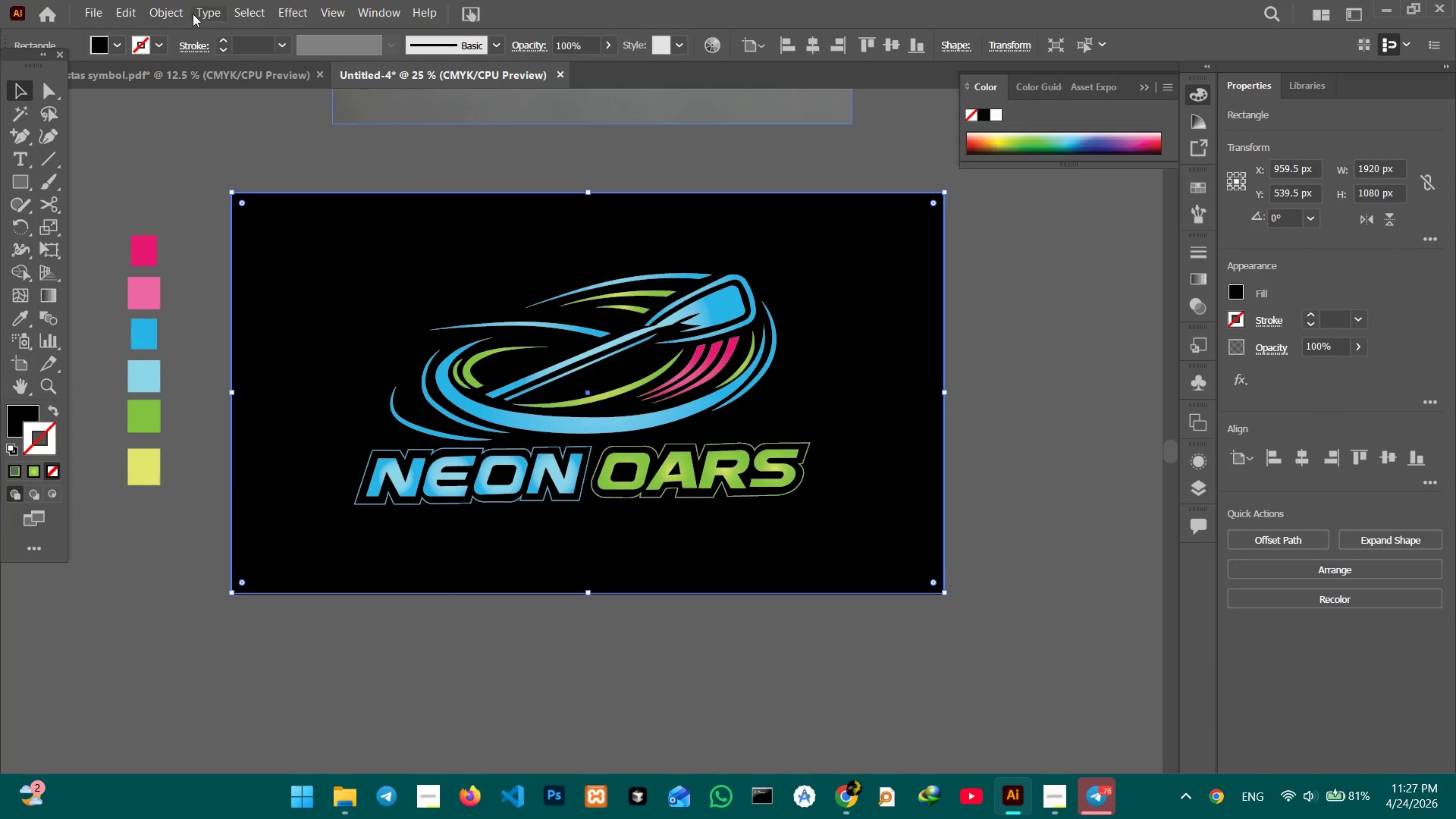 
left_click([181, 11])
 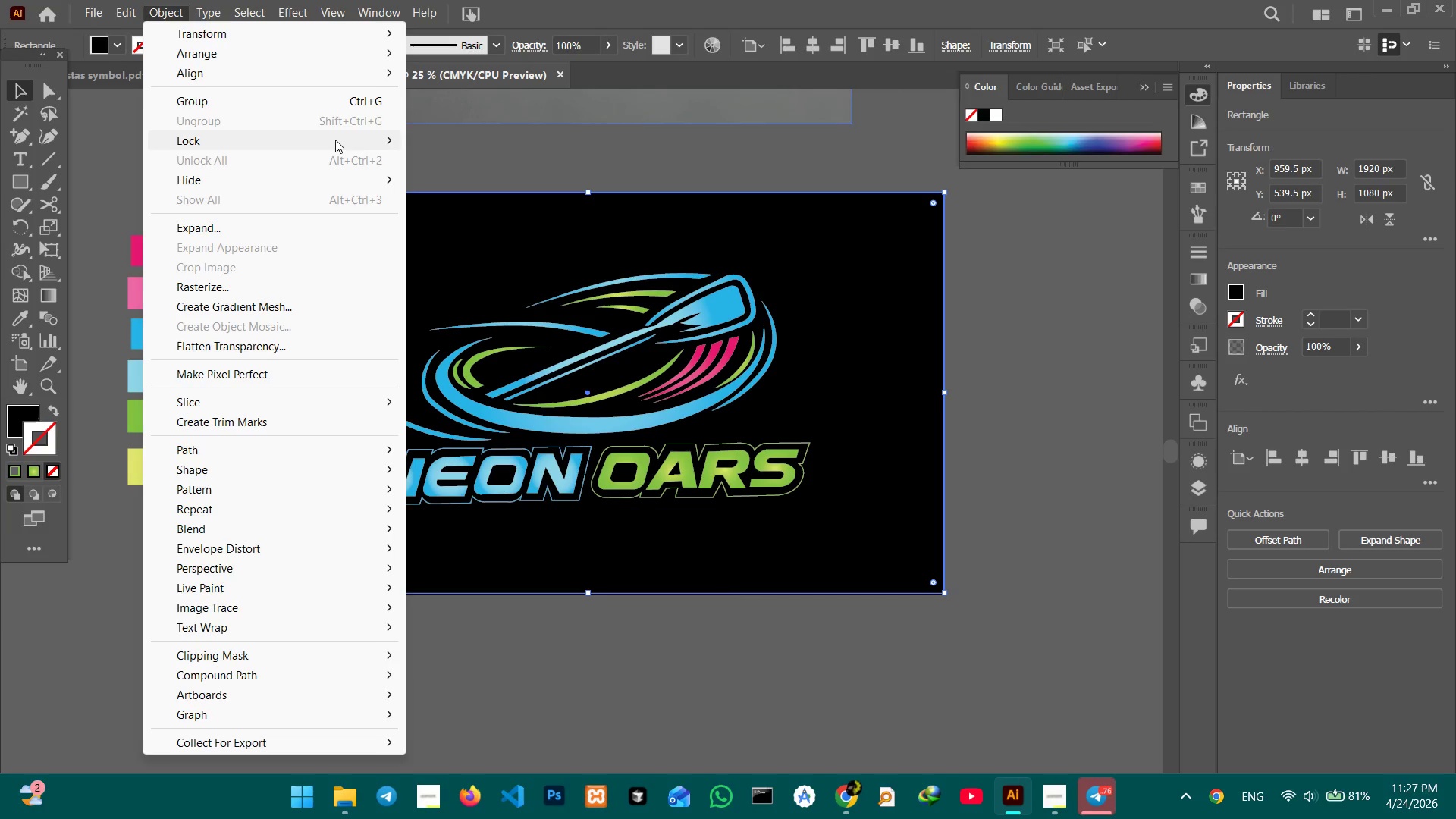 
left_click([335, 140])
 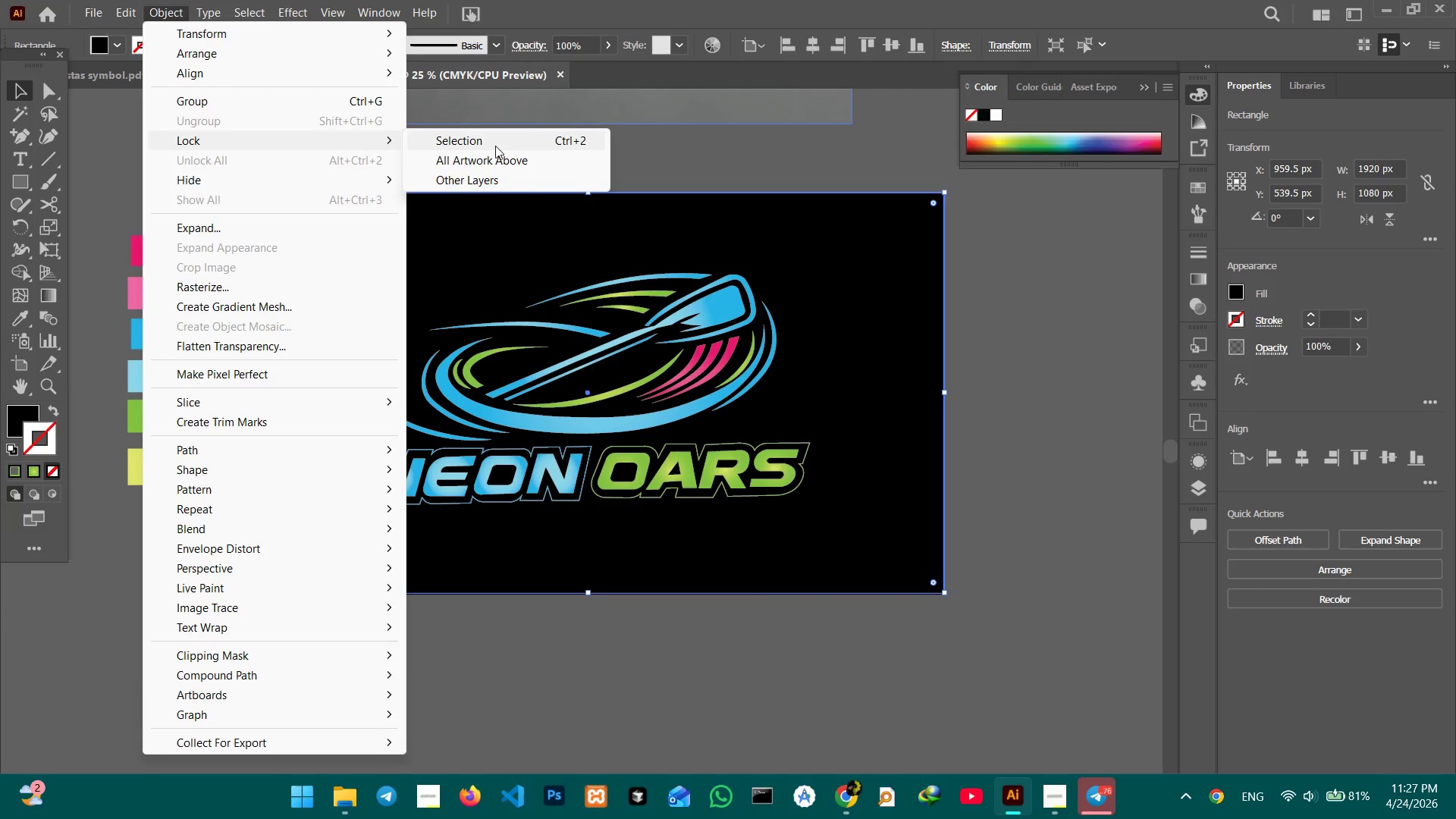 
left_click([495, 146])
 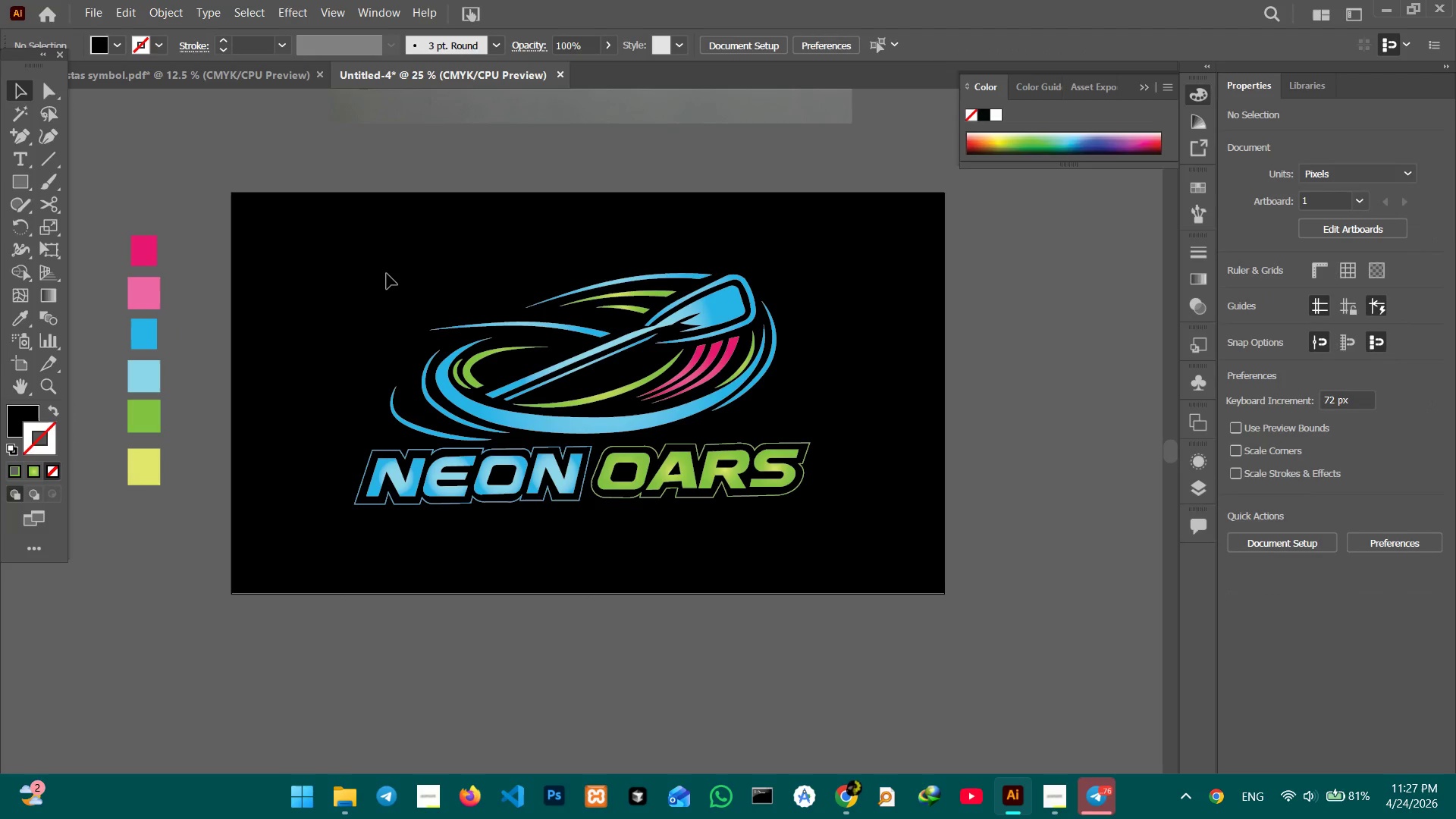 
double_click([387, 274])
 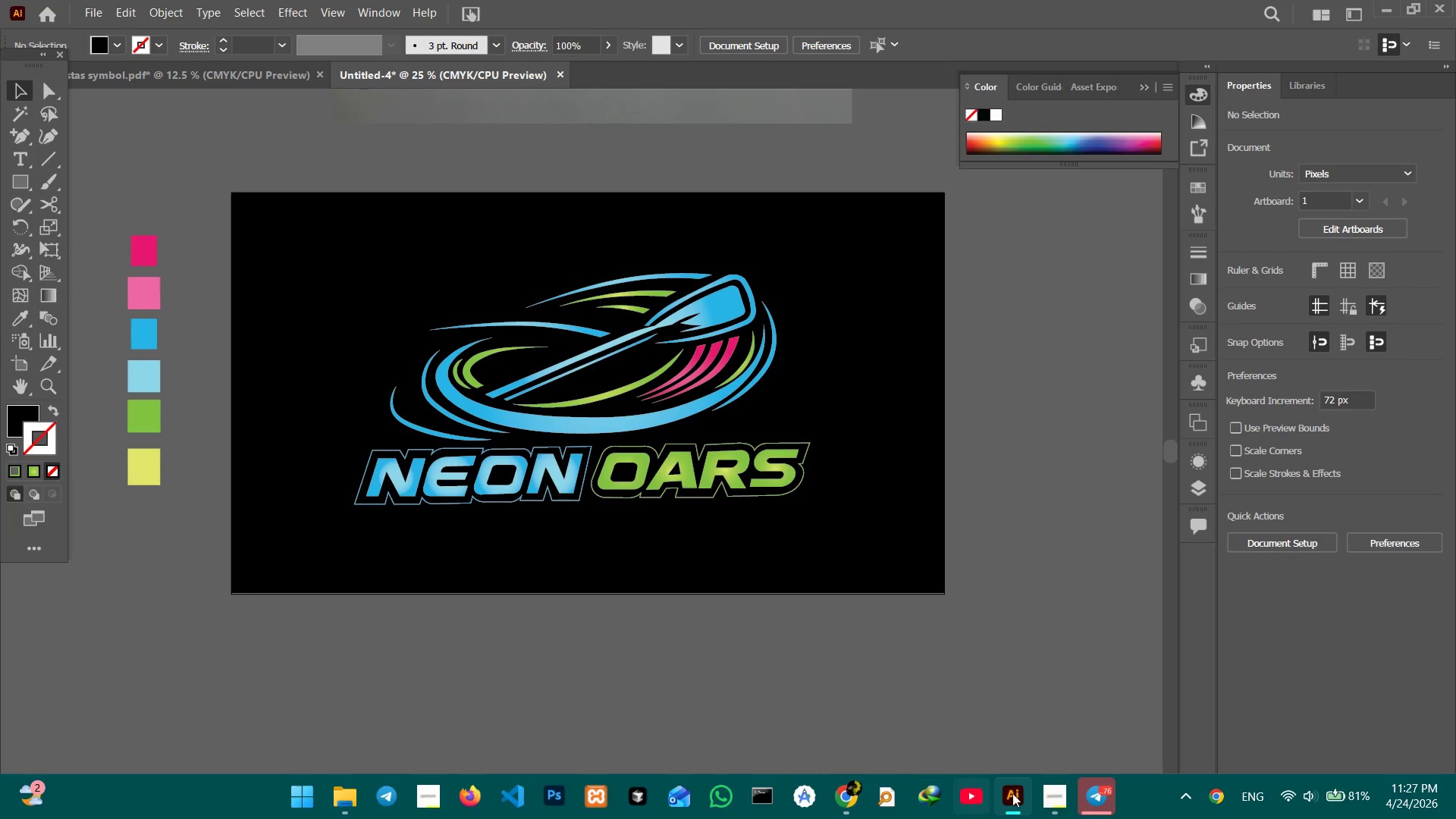 
left_click([1050, 800])